 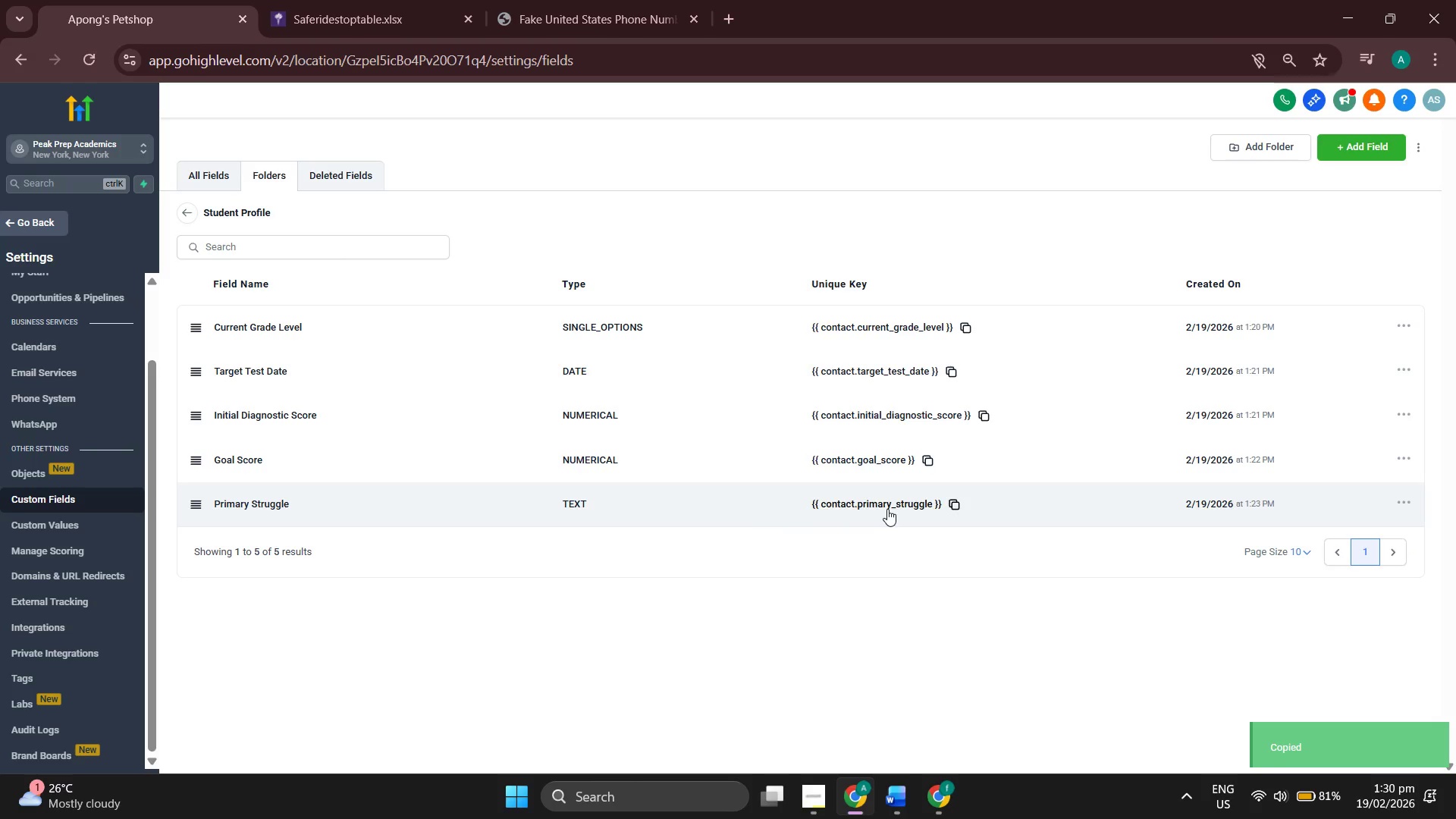 
left_click([192, 506])
 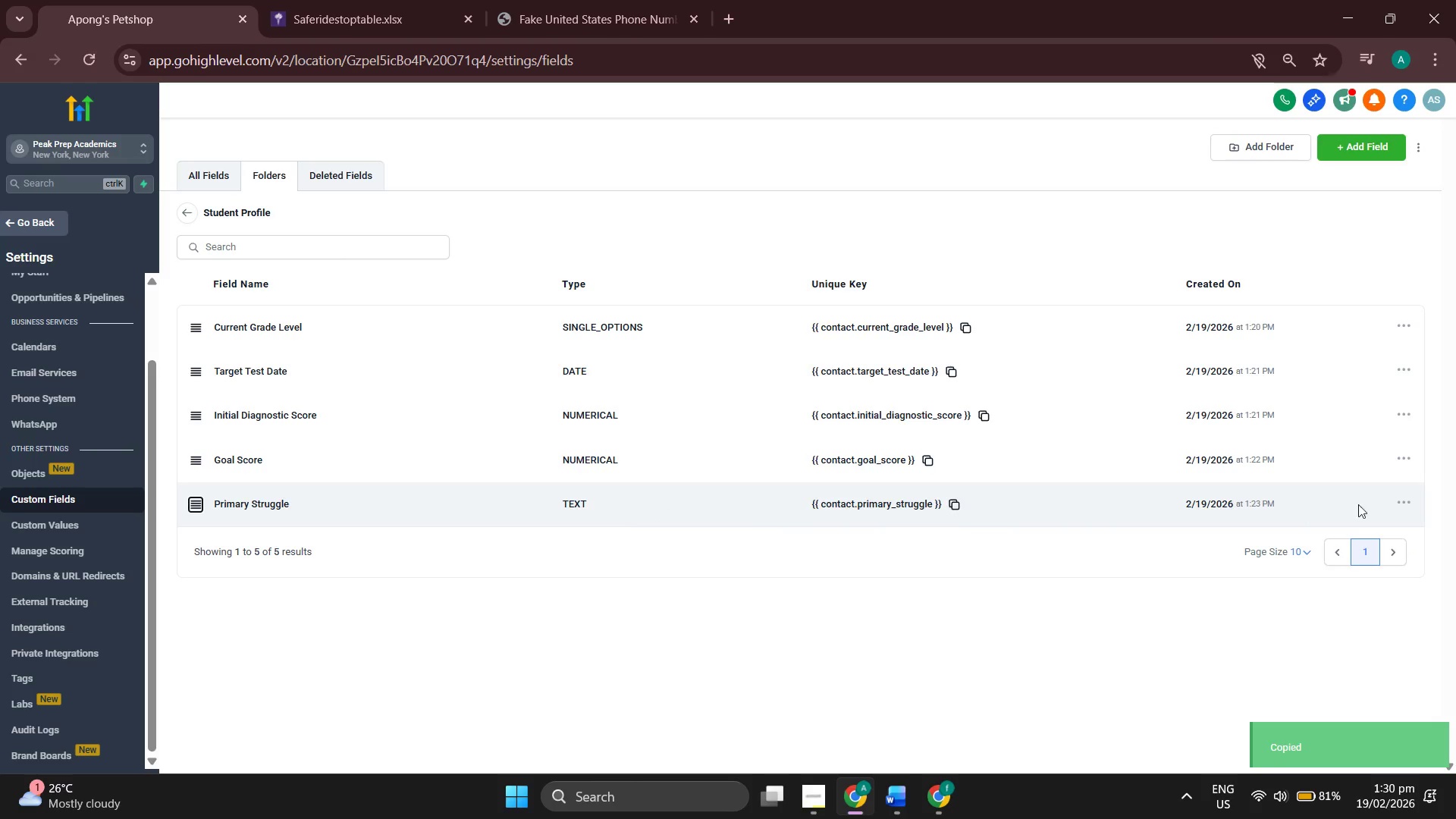 
left_click([1399, 504])
 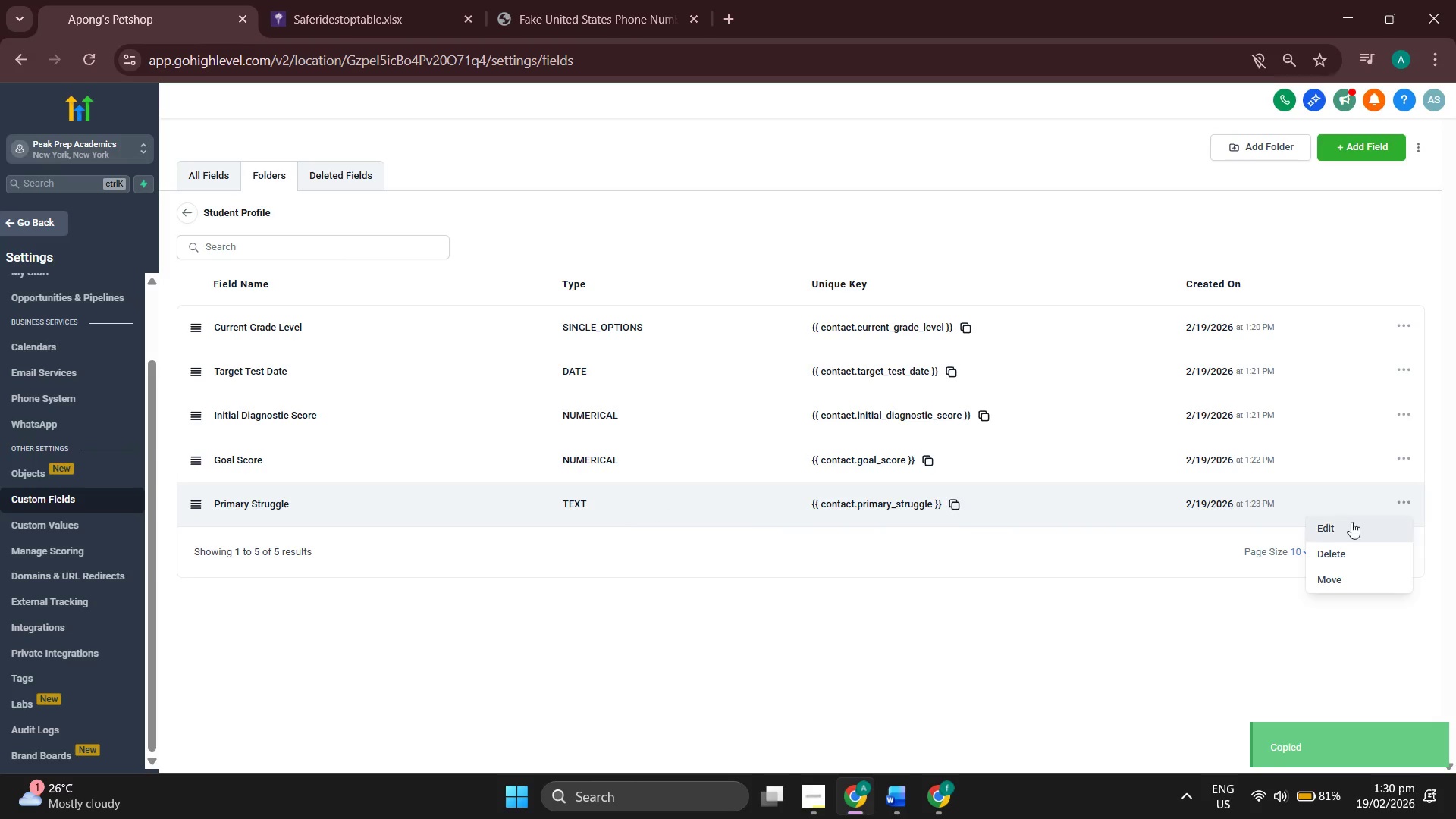 
left_click([1348, 523])
 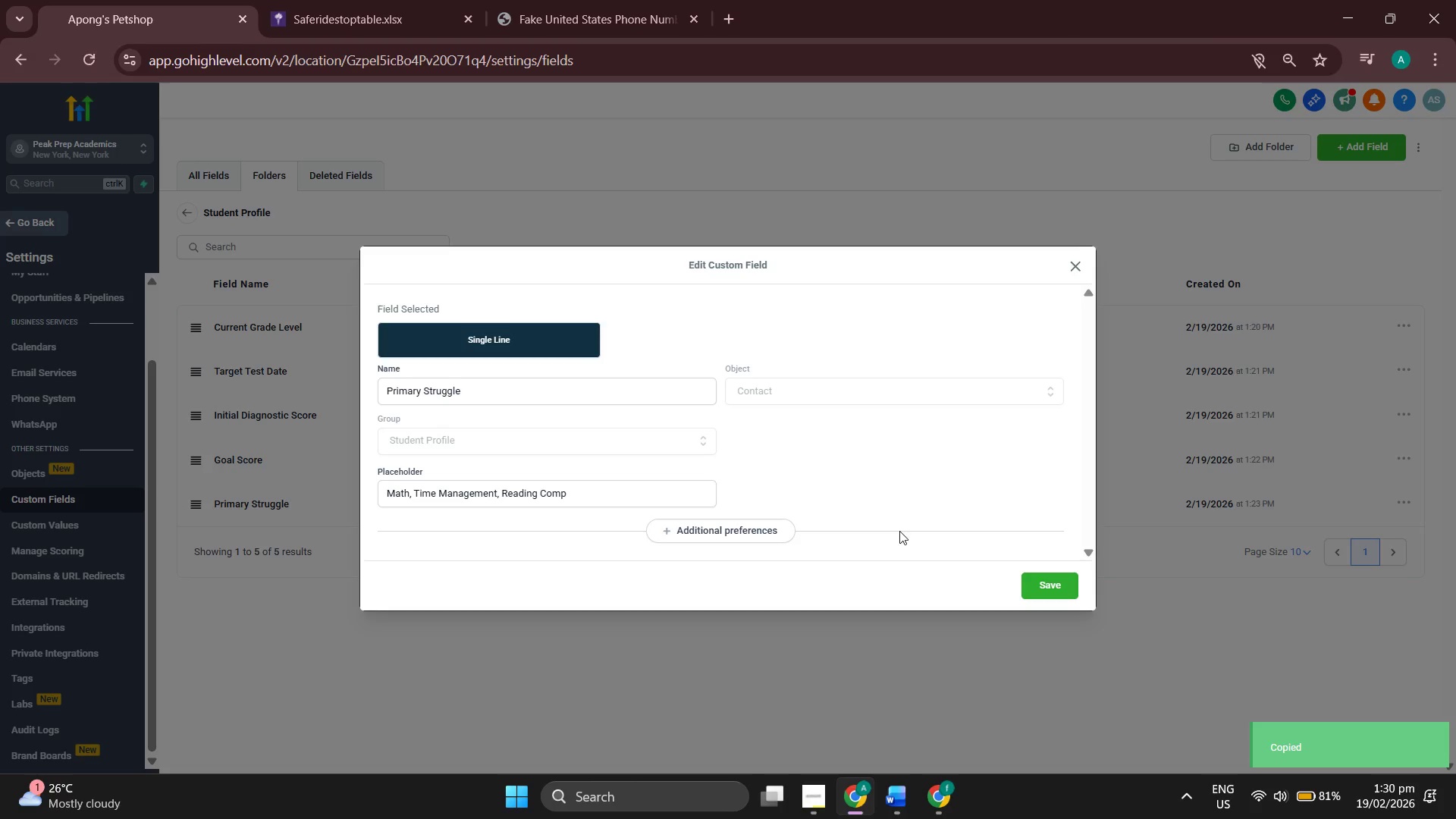 
left_click([1046, 584])